 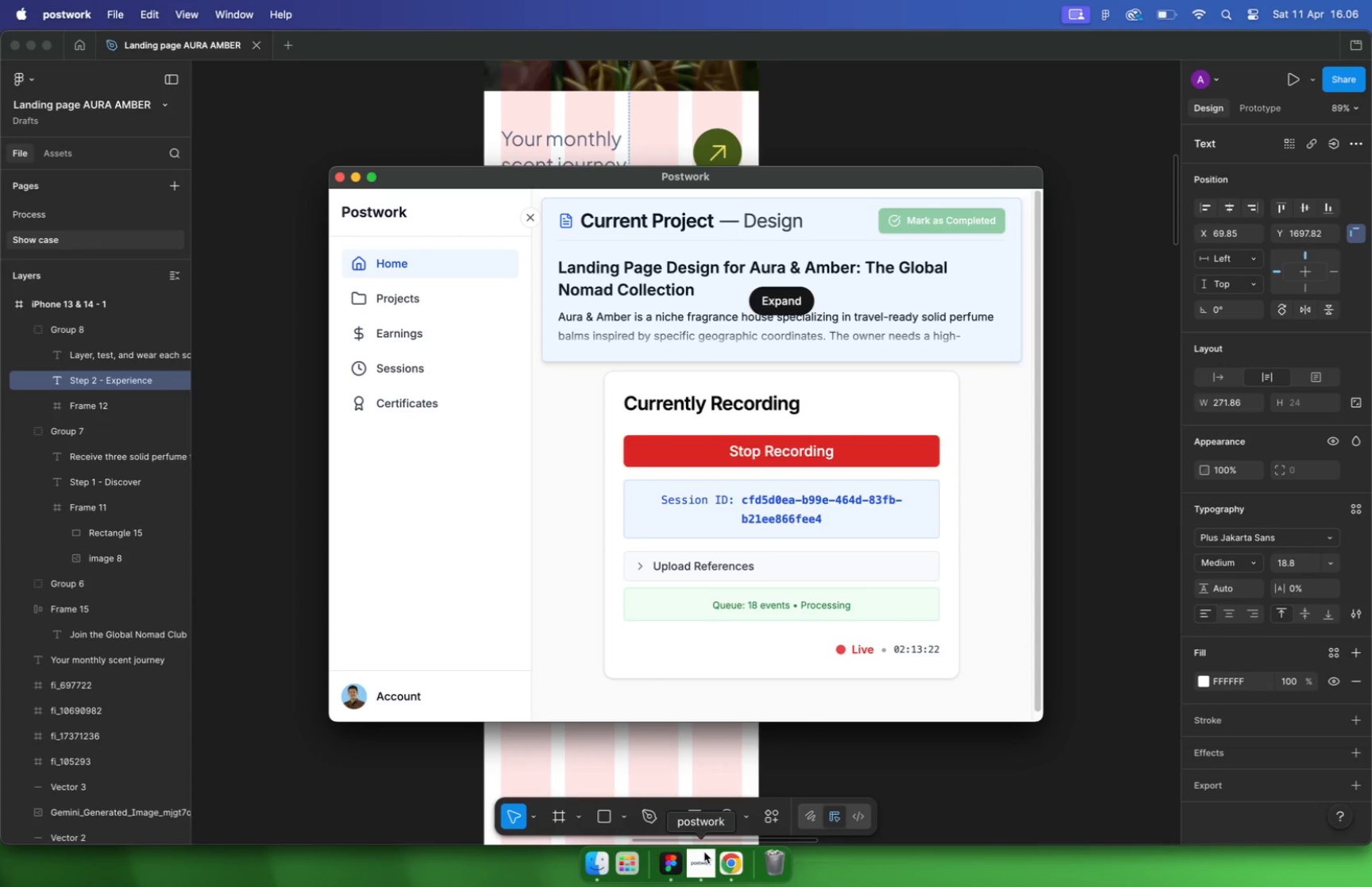 
scroll: coordinate [906, 611], scroll_direction: down, amount: 32.0
 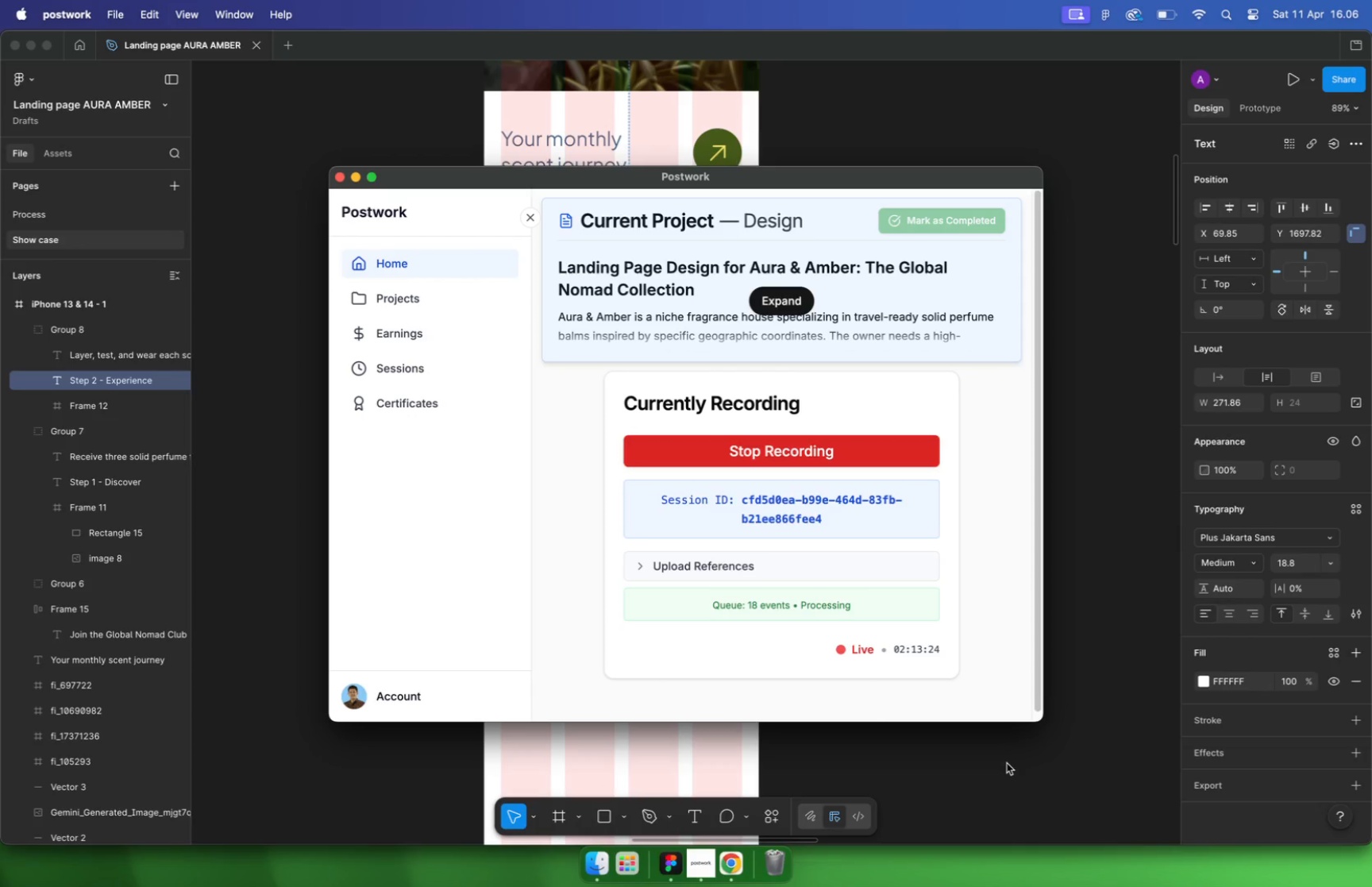 
scroll: coordinate [754, 531], scroll_direction: up, amount: 1.0
 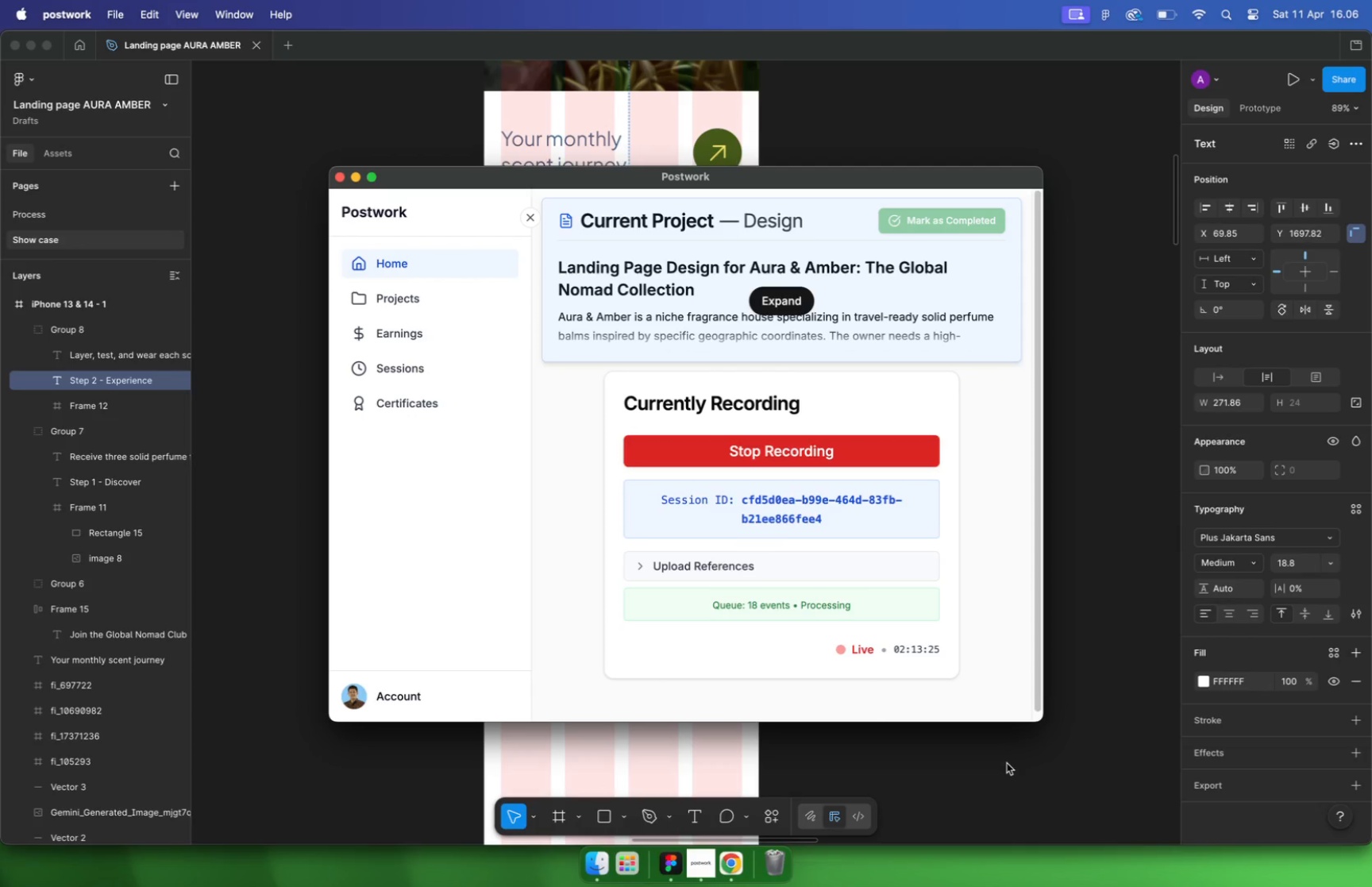 
scroll: coordinate [750, 481], scroll_direction: down, amount: 3.0
 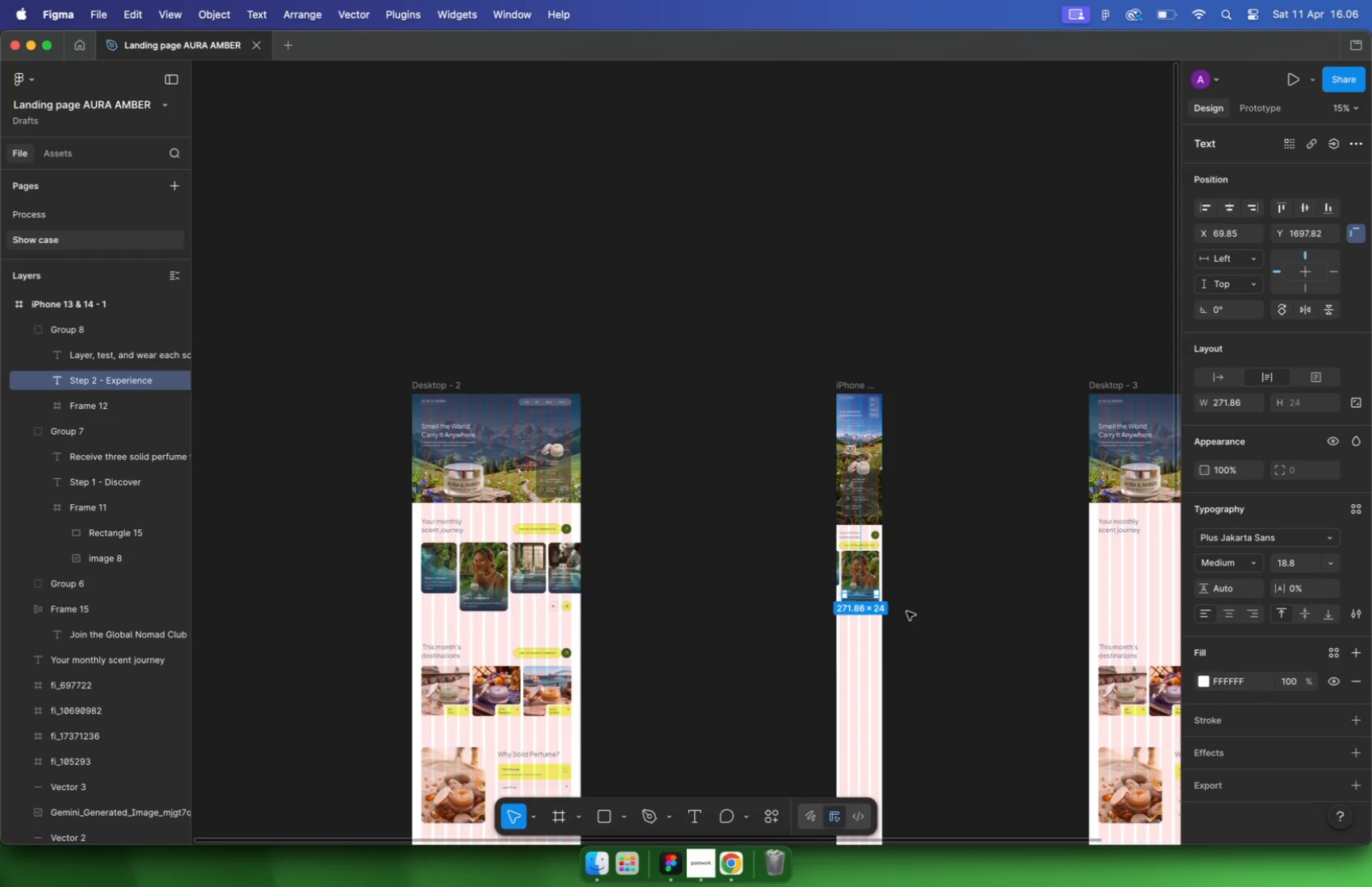 
left_click_drag(start_coordinate=[832, 458], to_coordinate=[731, 466])
 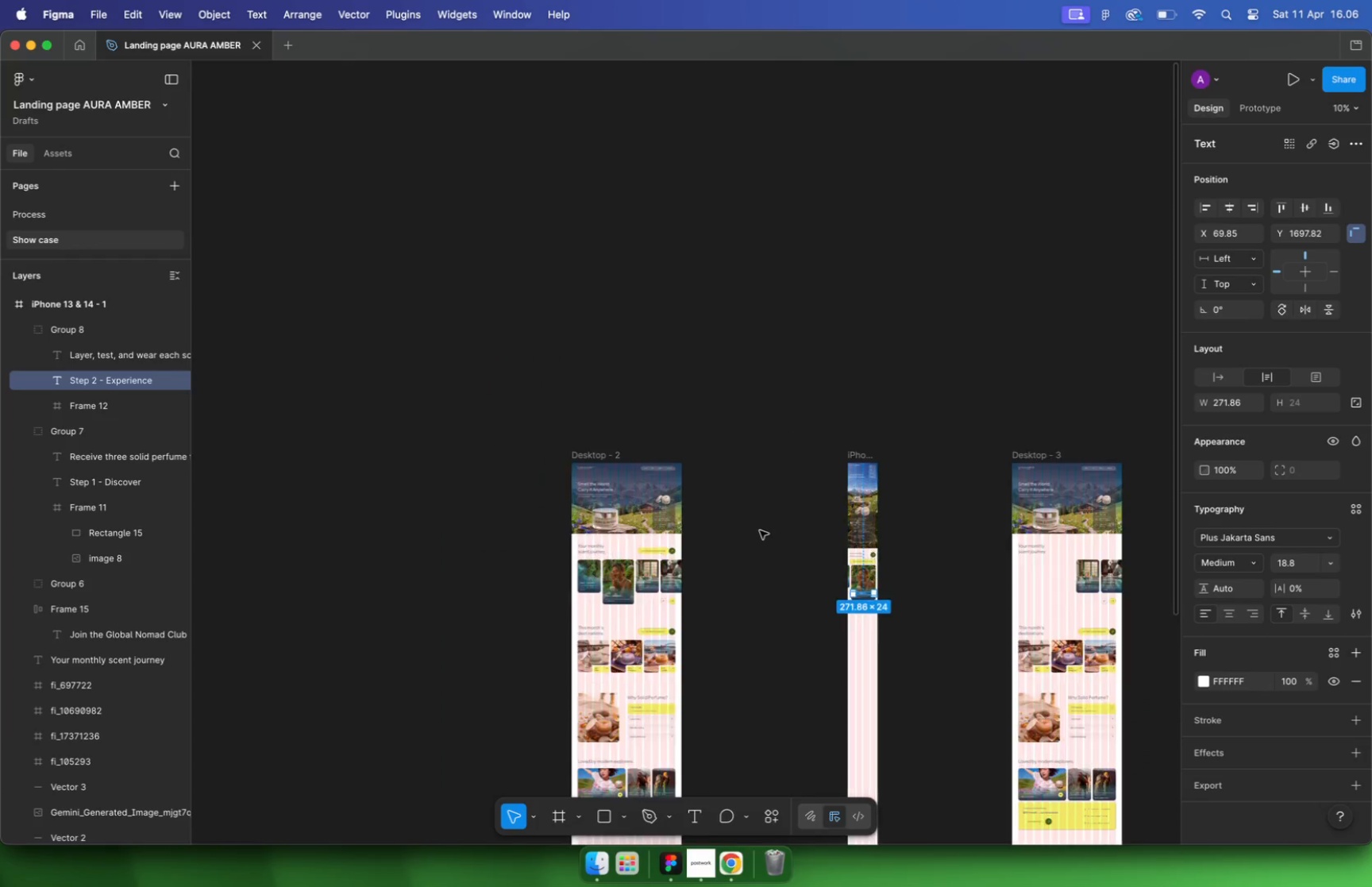 
hold_key(key=ShiftLeft, duration=0.63)
 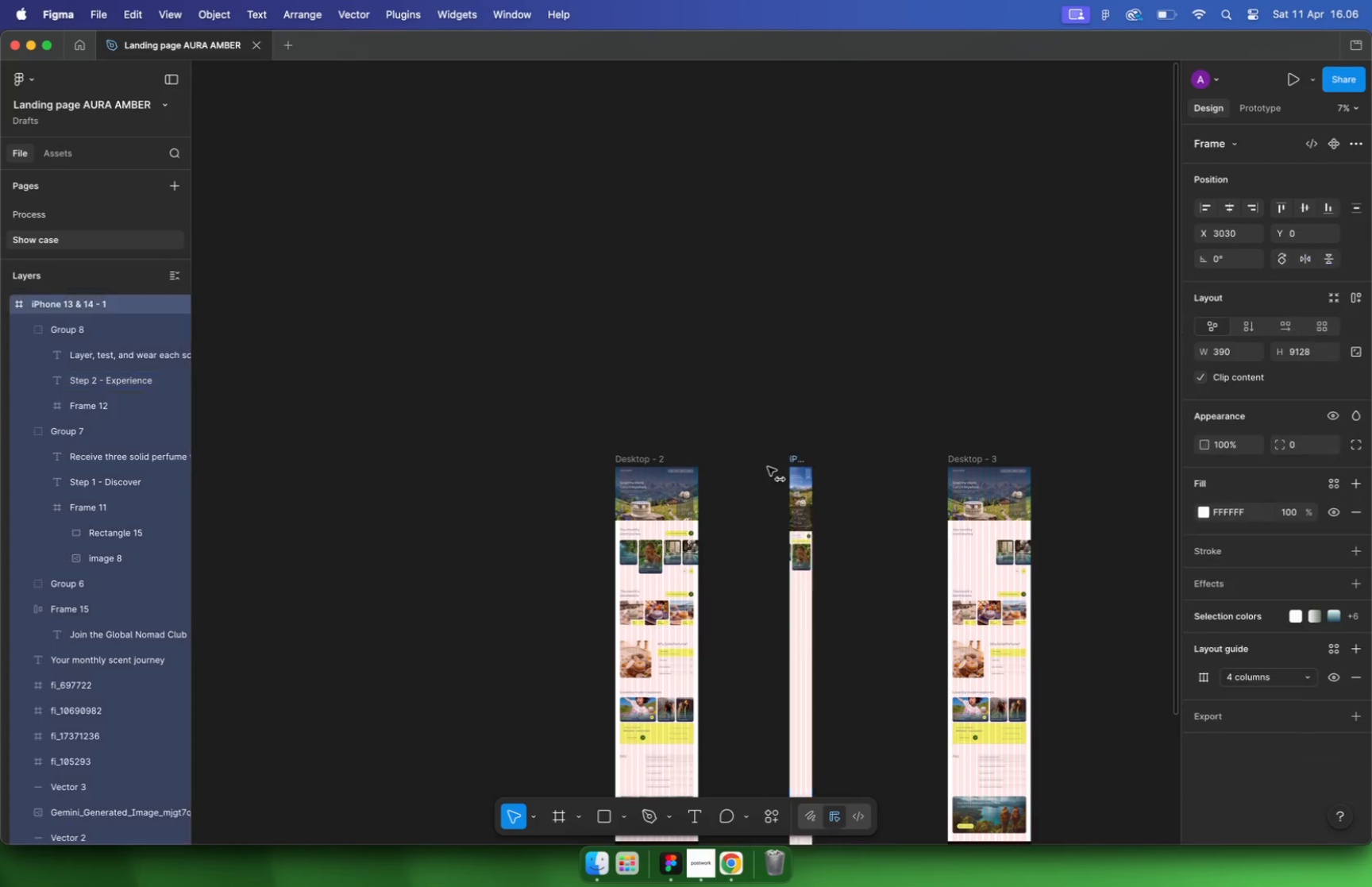 
left_click([872, 471])
 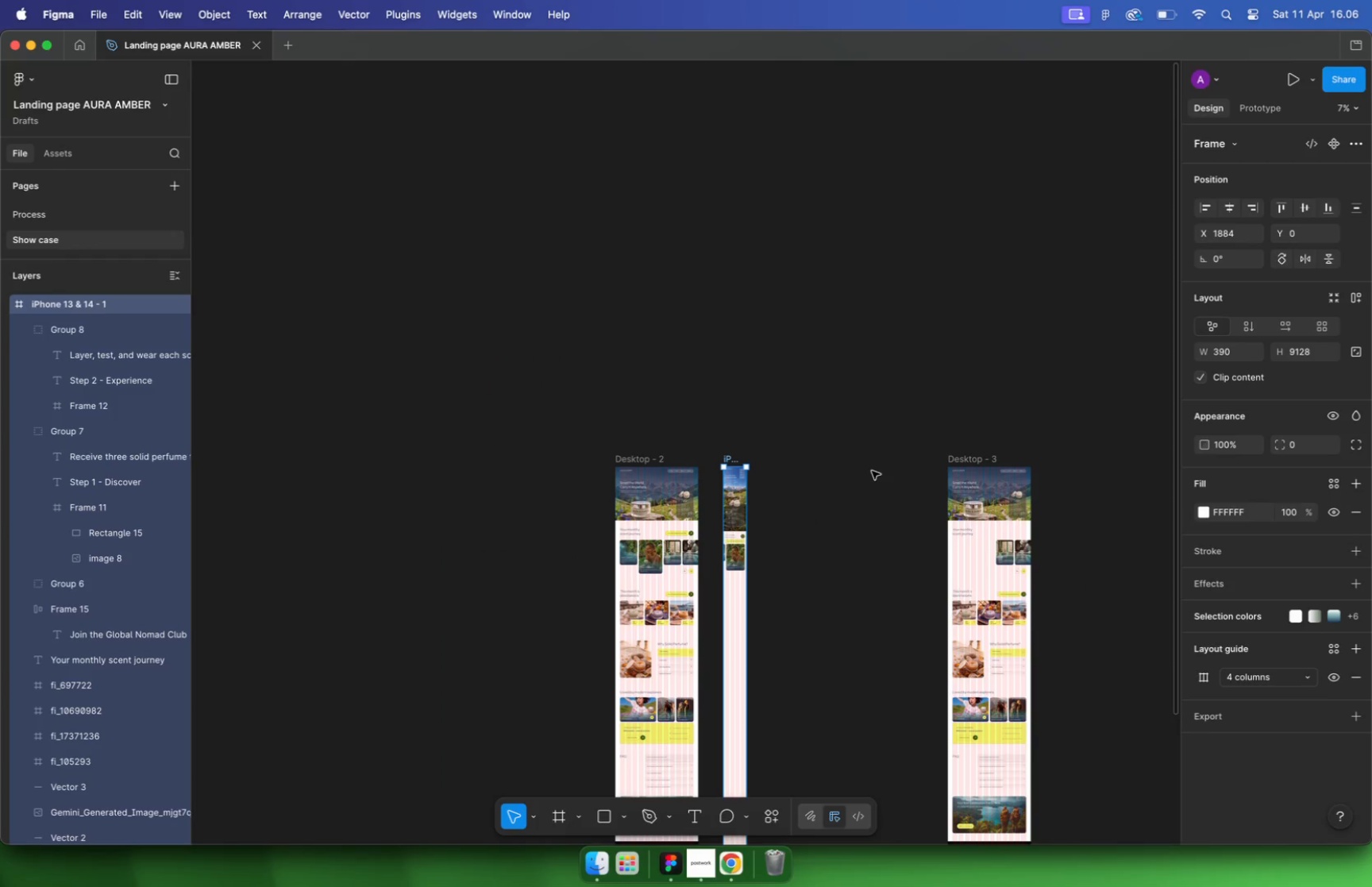 
left_click([976, 459])
 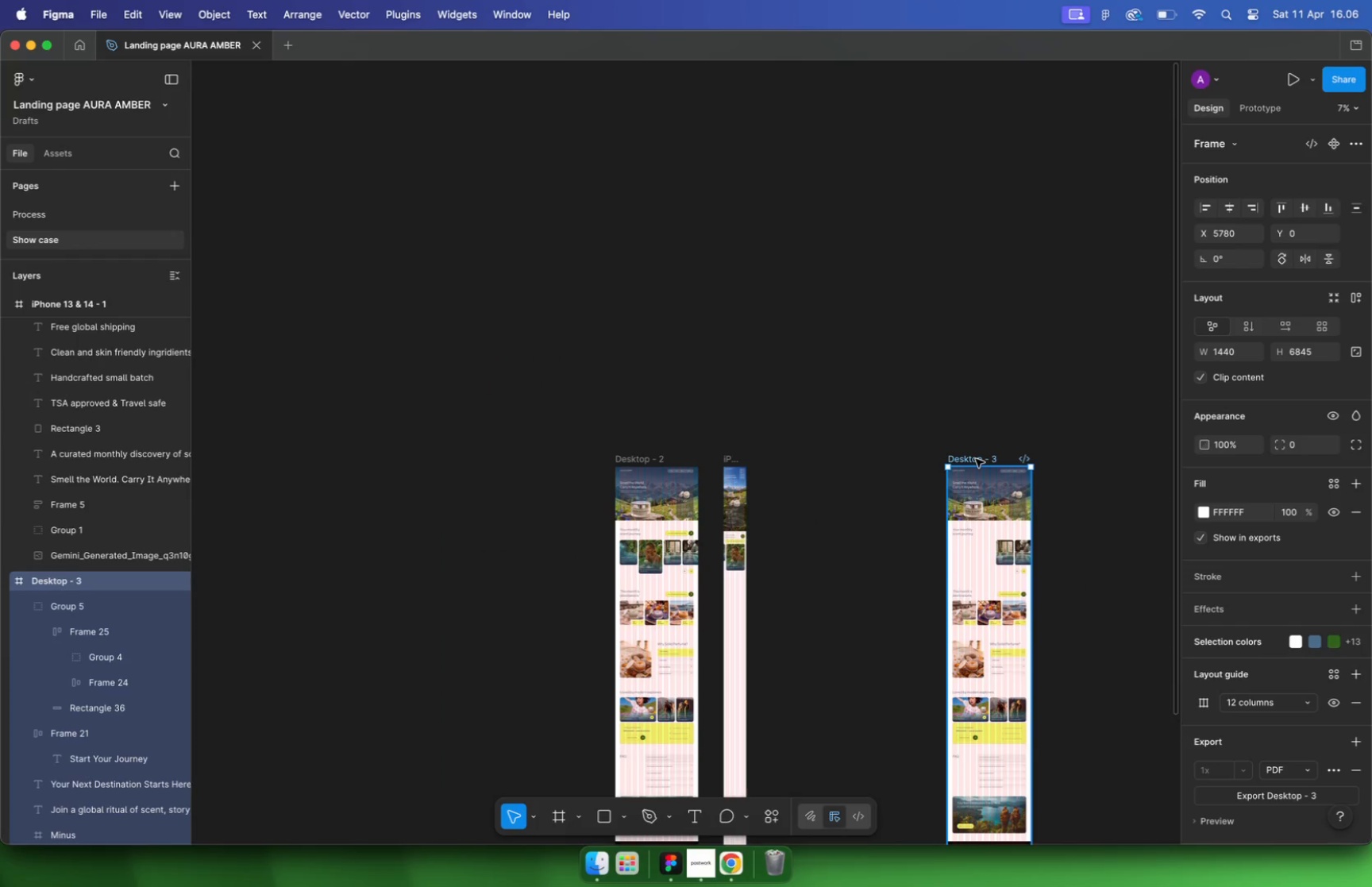 
key(Backspace)
 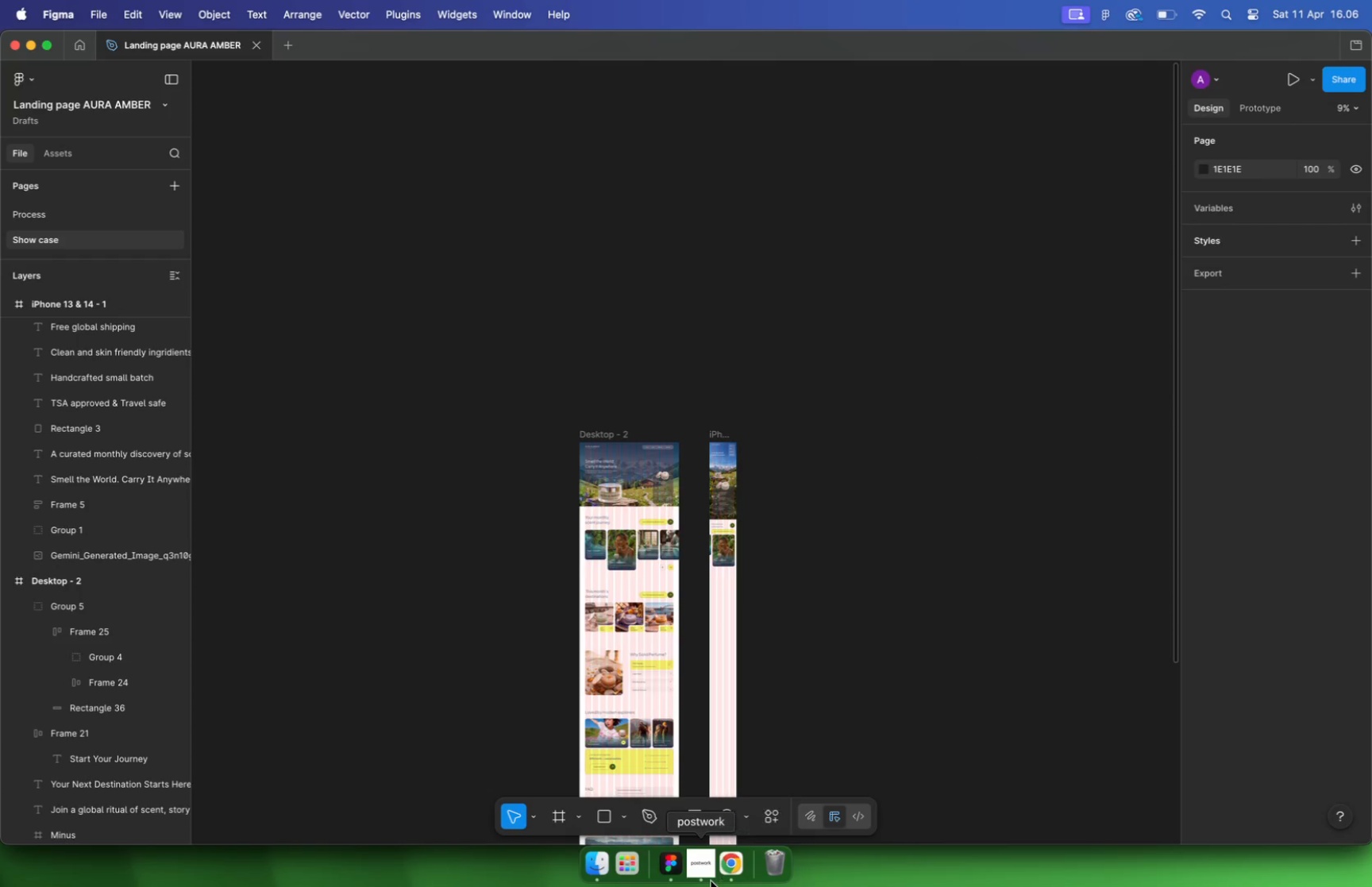 
hold_key(key=CommandLeft, duration=1.64)
 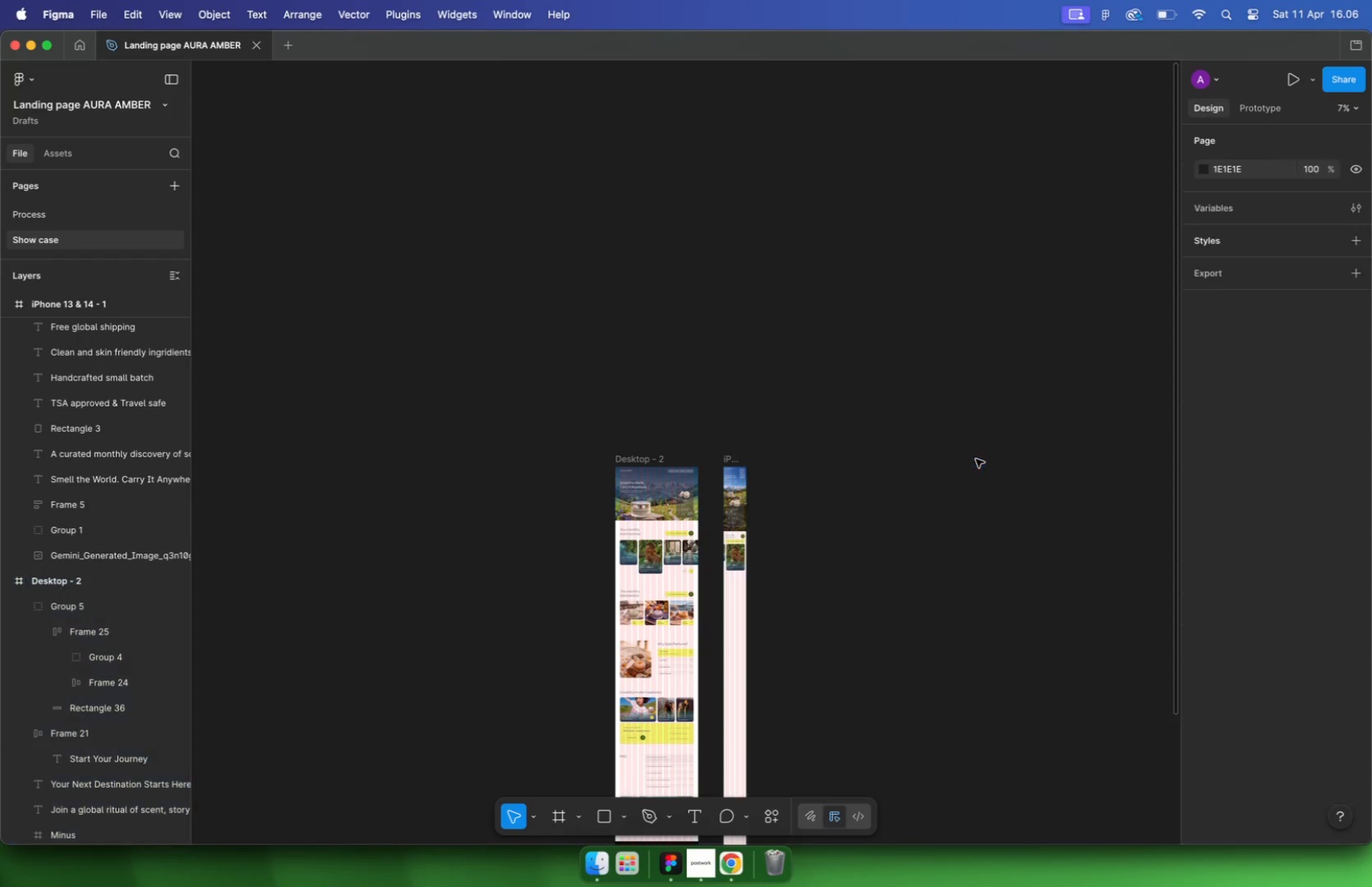 